 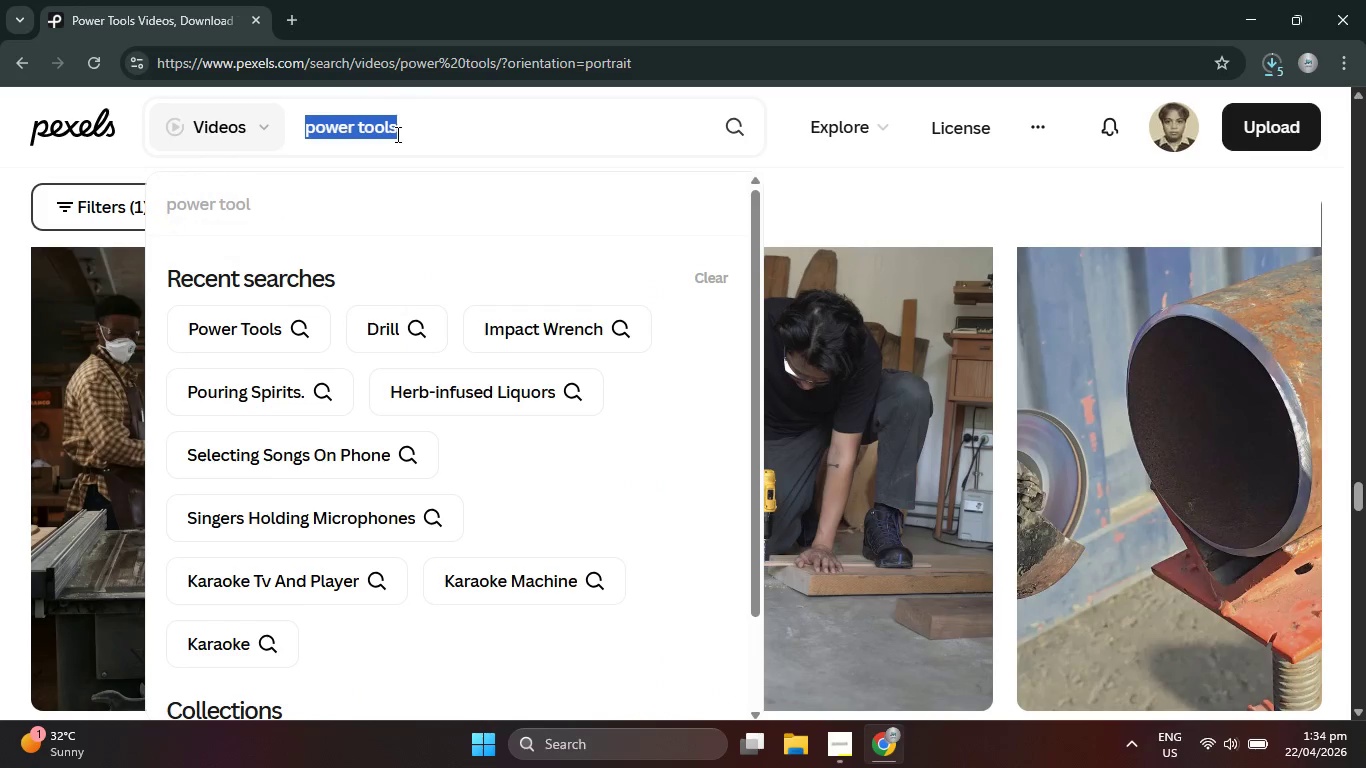 
key(Control+V)
 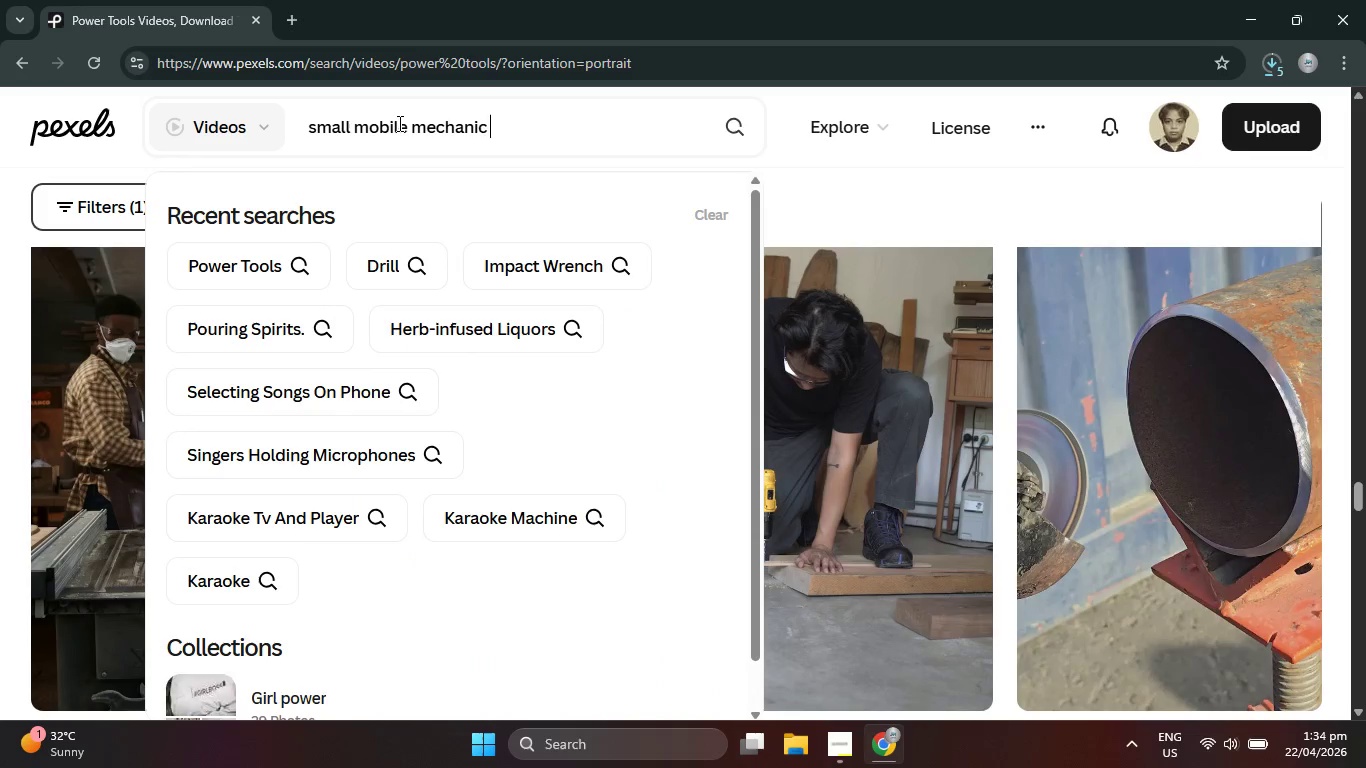 
key(Enter)
 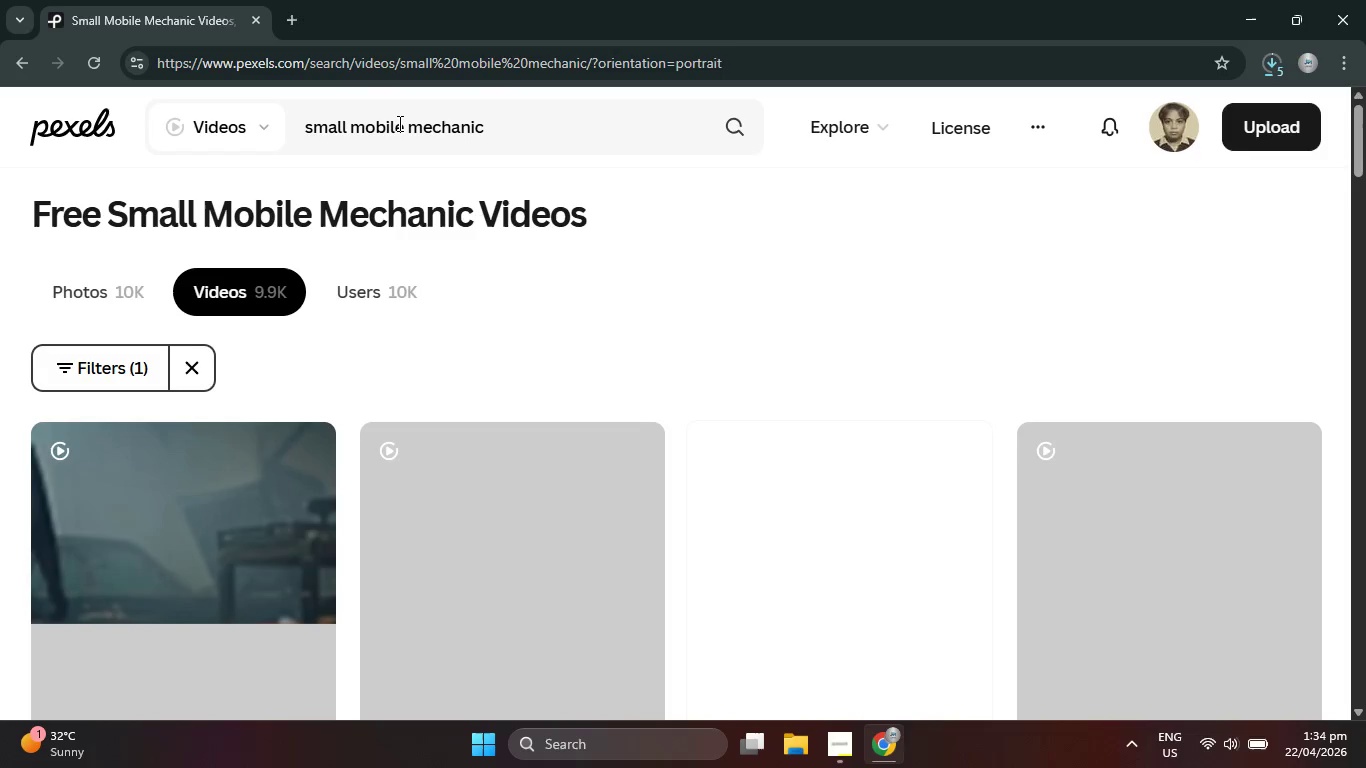 
wait(19.98)
 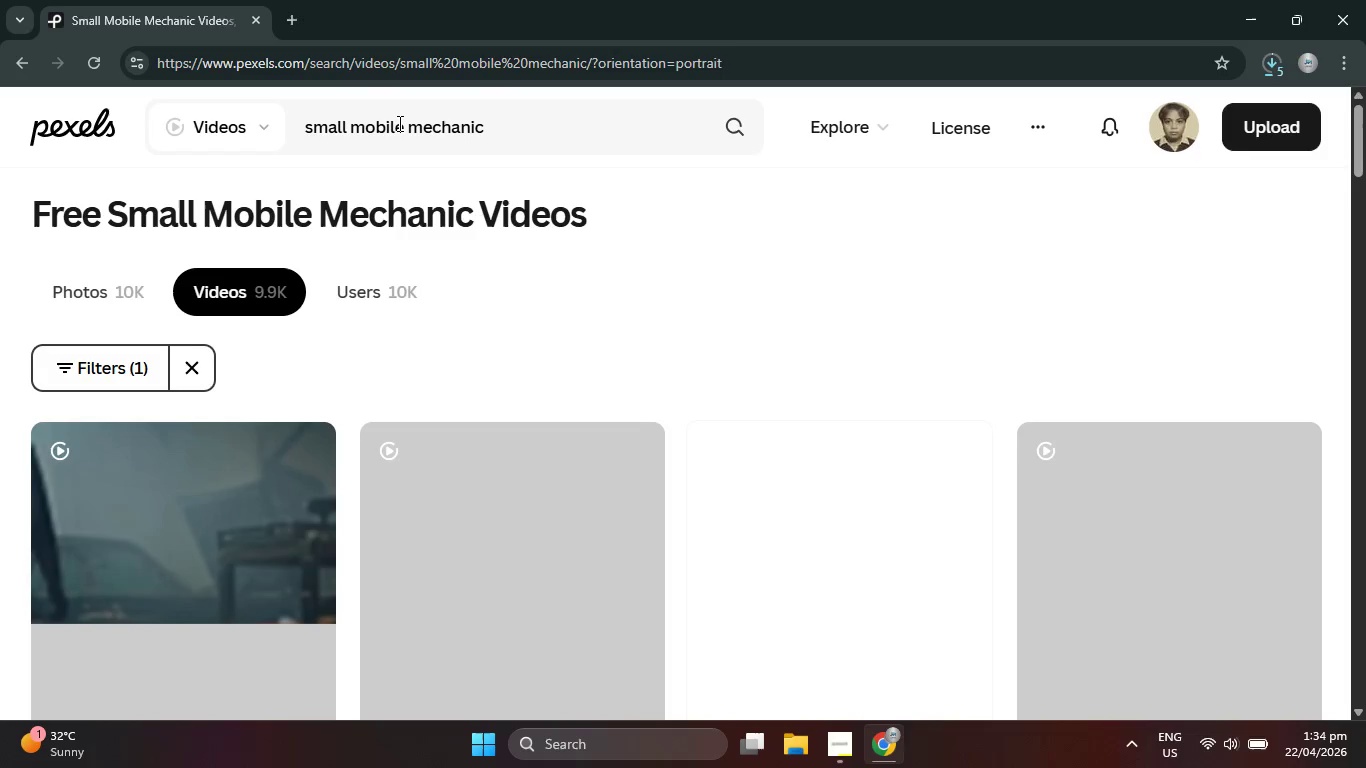 
scroll: coordinate [667, 531], scroll_direction: down, amount: 9.0
 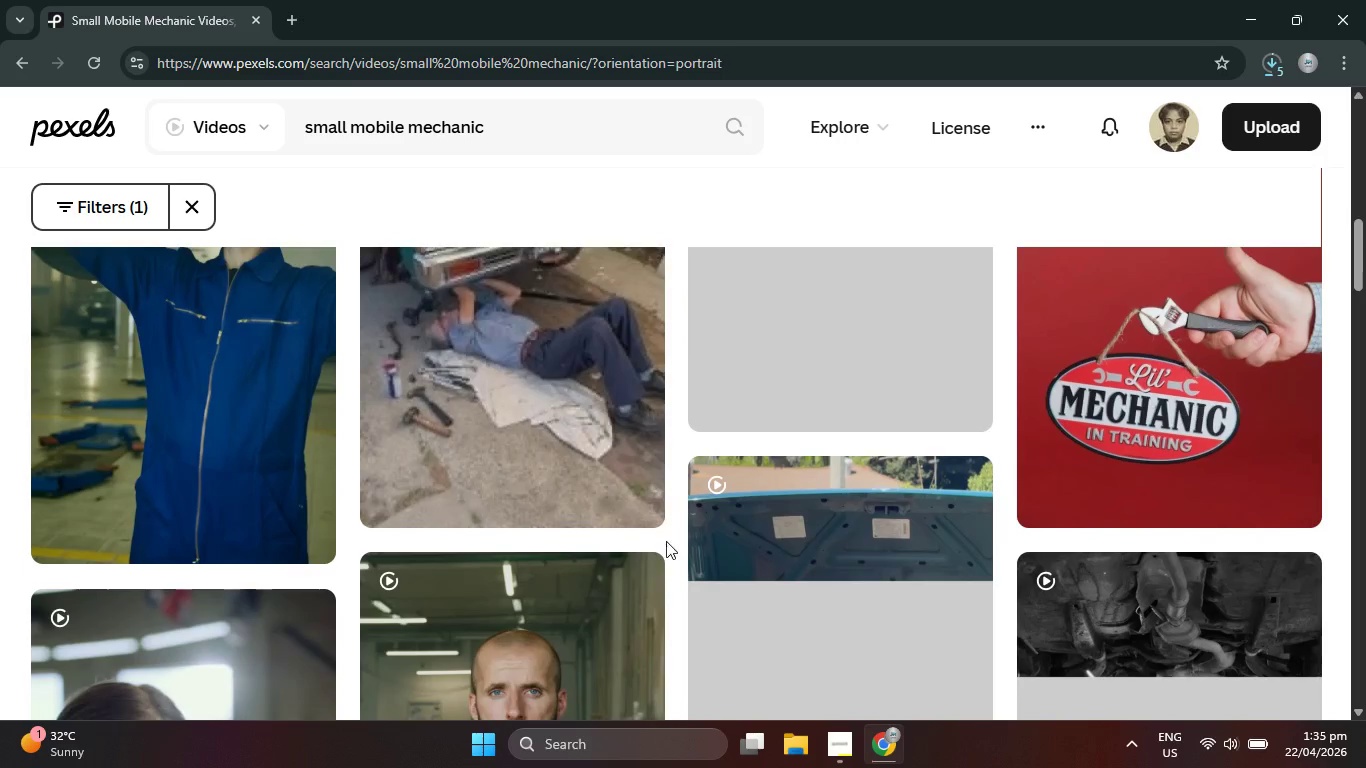 
scroll: coordinate [666, 541], scroll_direction: down, amount: 2.0
 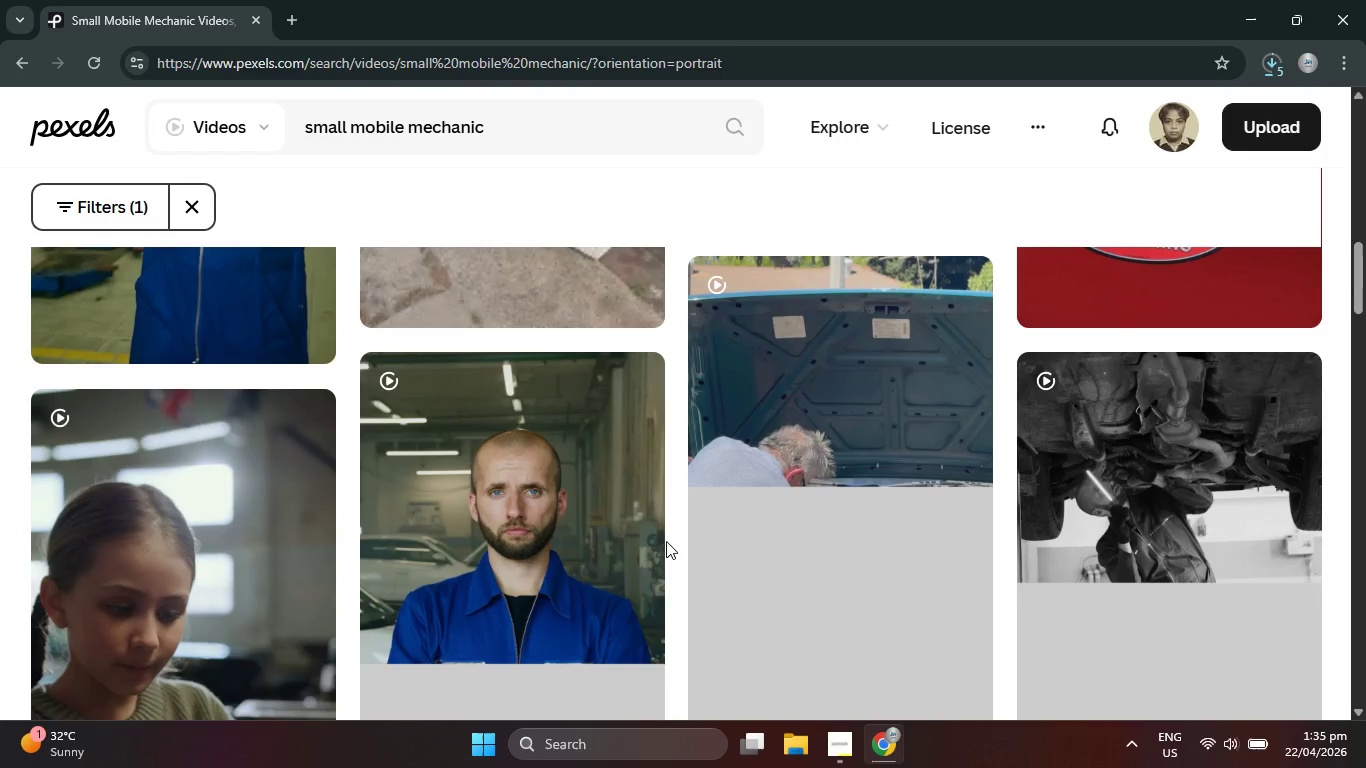 
wait(7.29)
 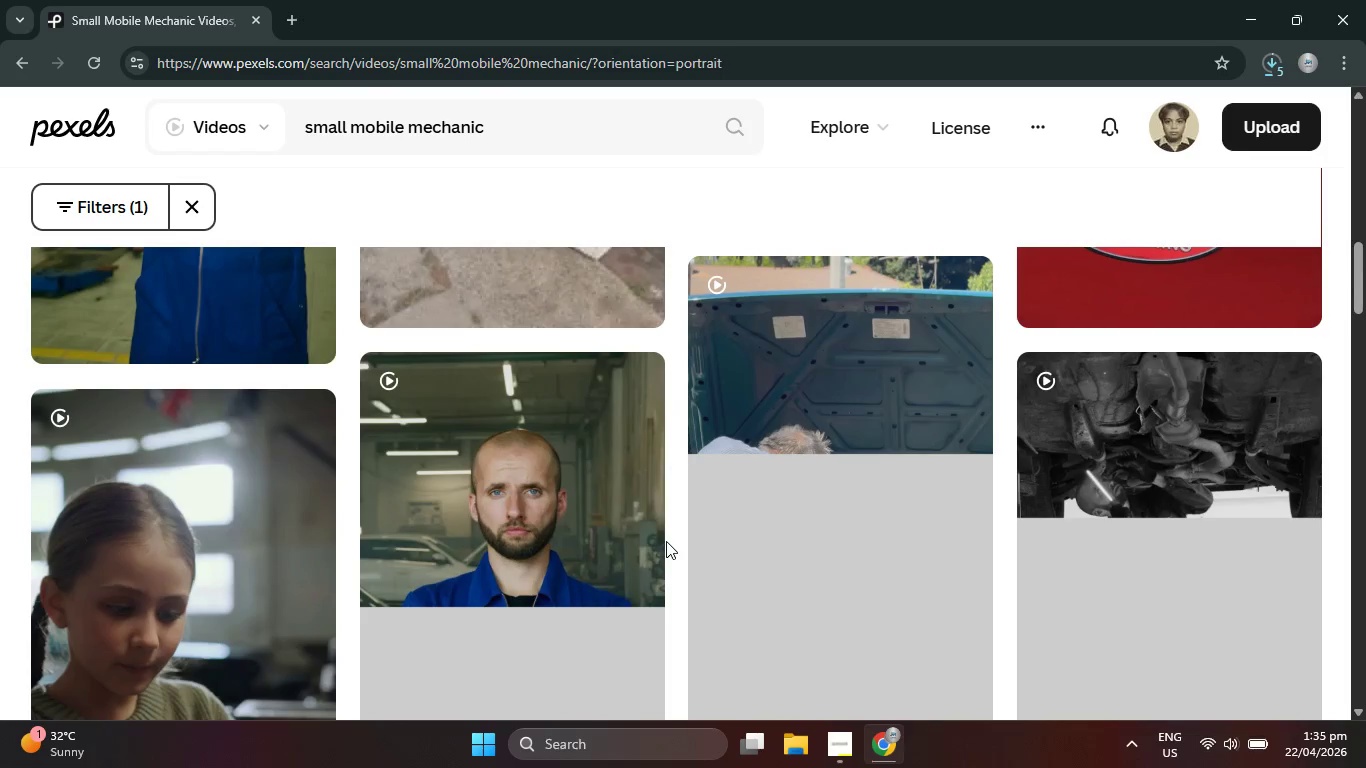 
scroll: coordinate [672, 531], scroll_direction: up, amount: 4.0
 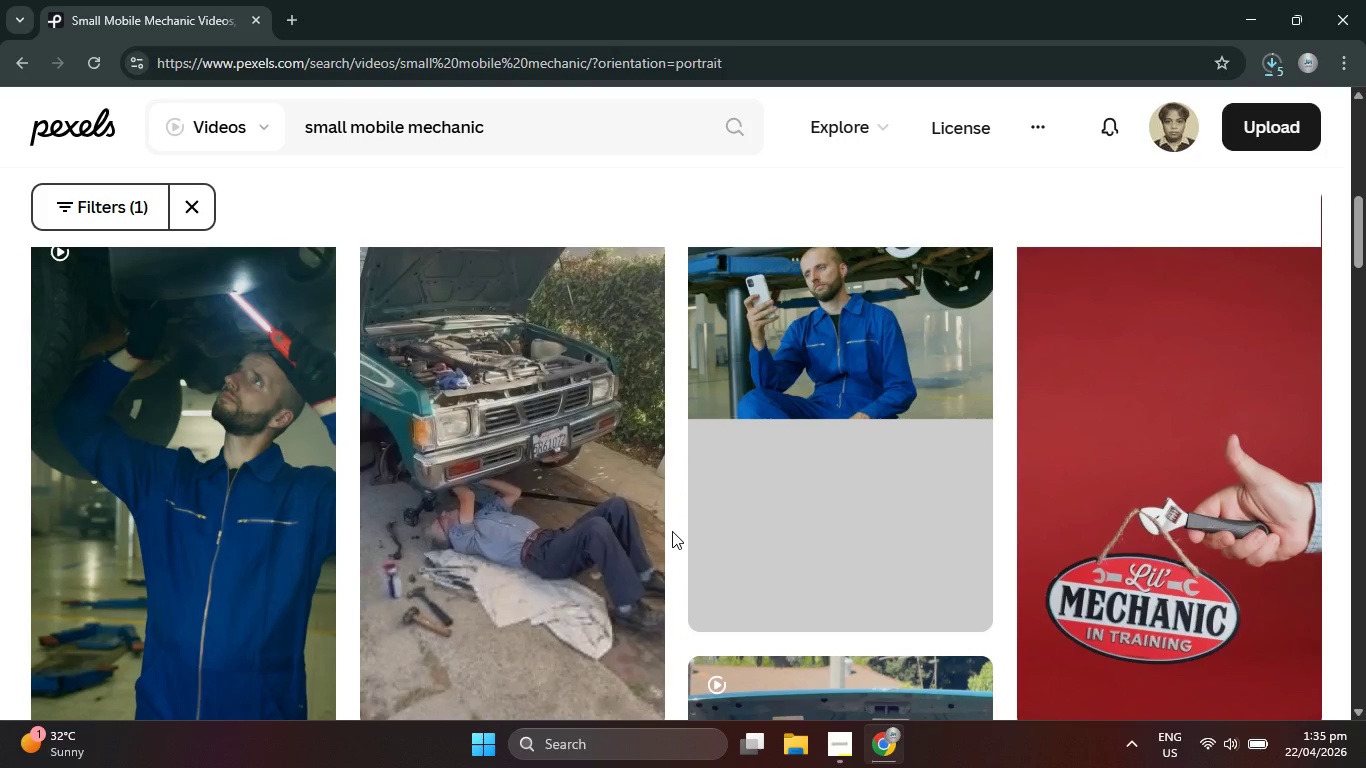 
scroll: coordinate [670, 533], scroll_direction: down, amount: 20.0
 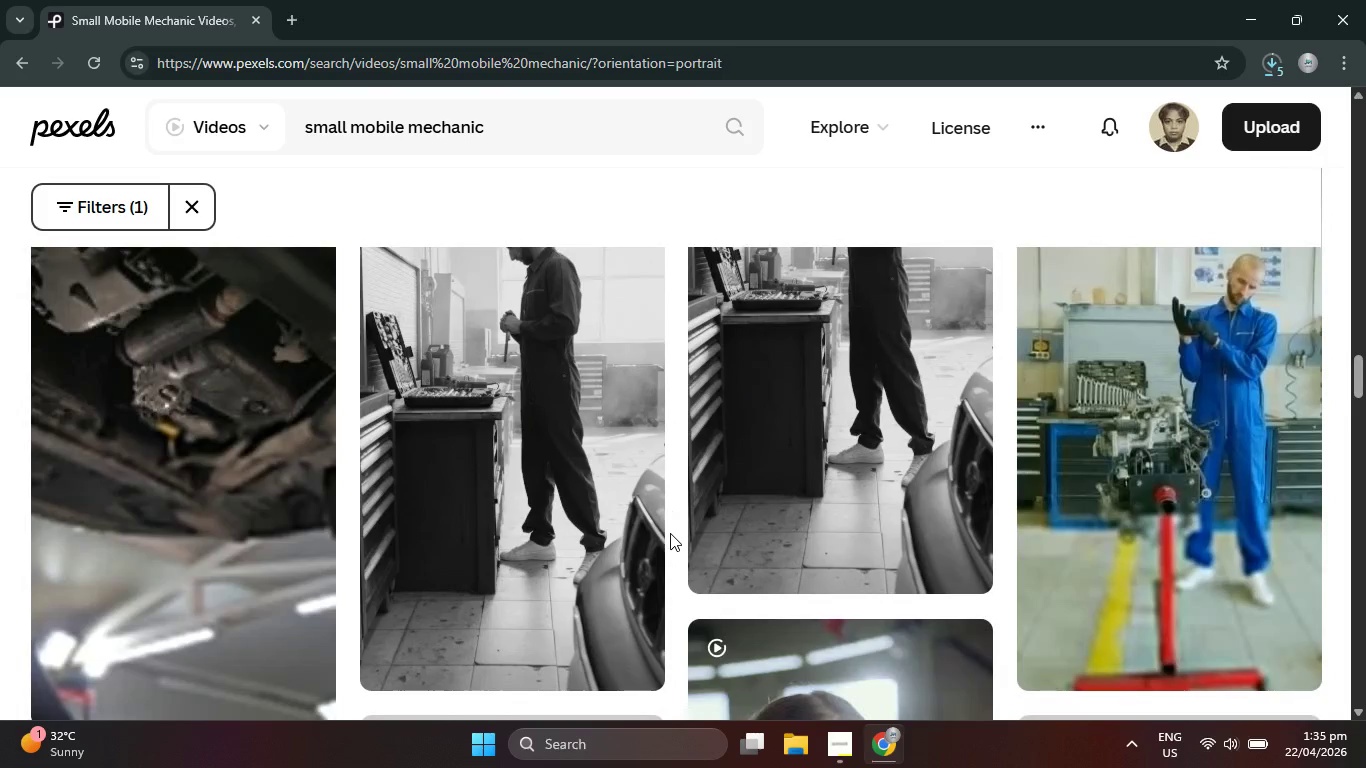 
scroll: coordinate [670, 533], scroll_direction: down, amount: 2.0
 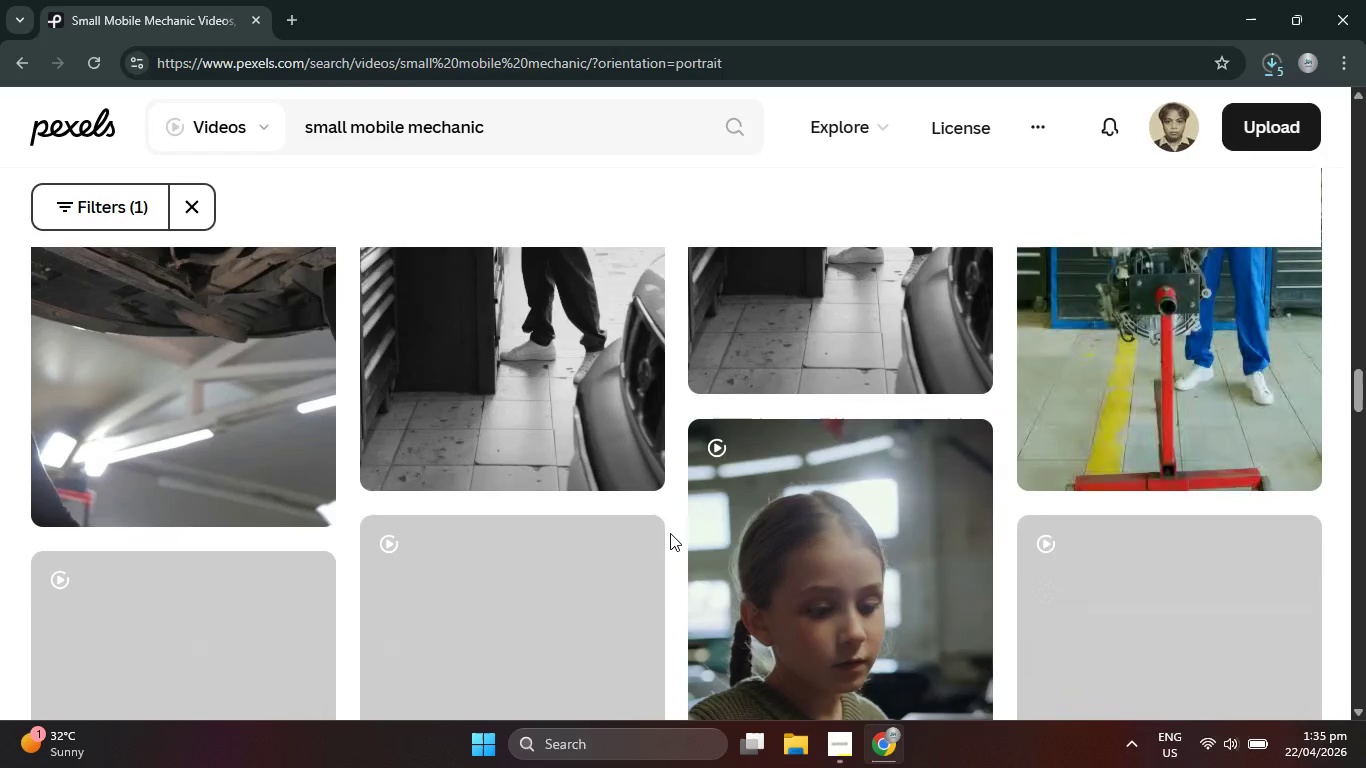 
wait(5.09)
 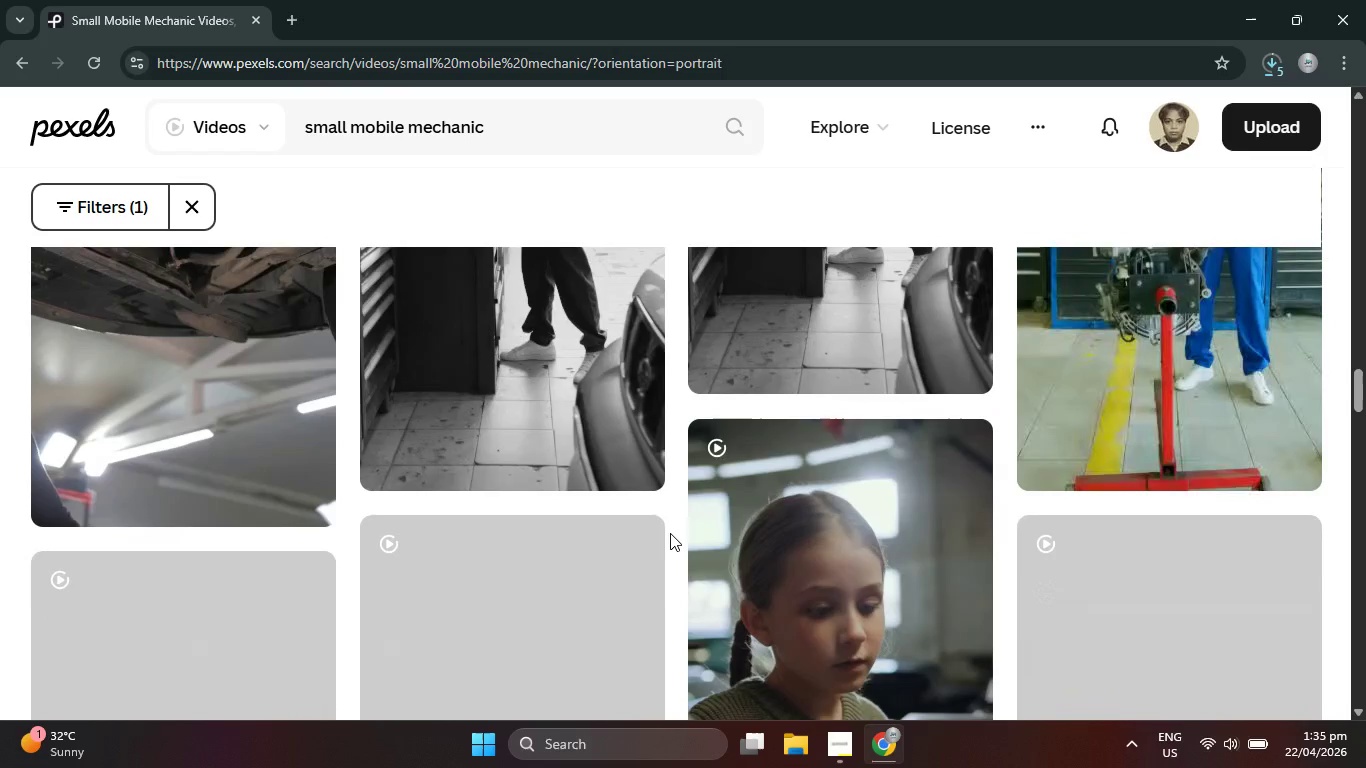 
scroll: coordinate [670, 533], scroll_direction: down, amount: 3.0
 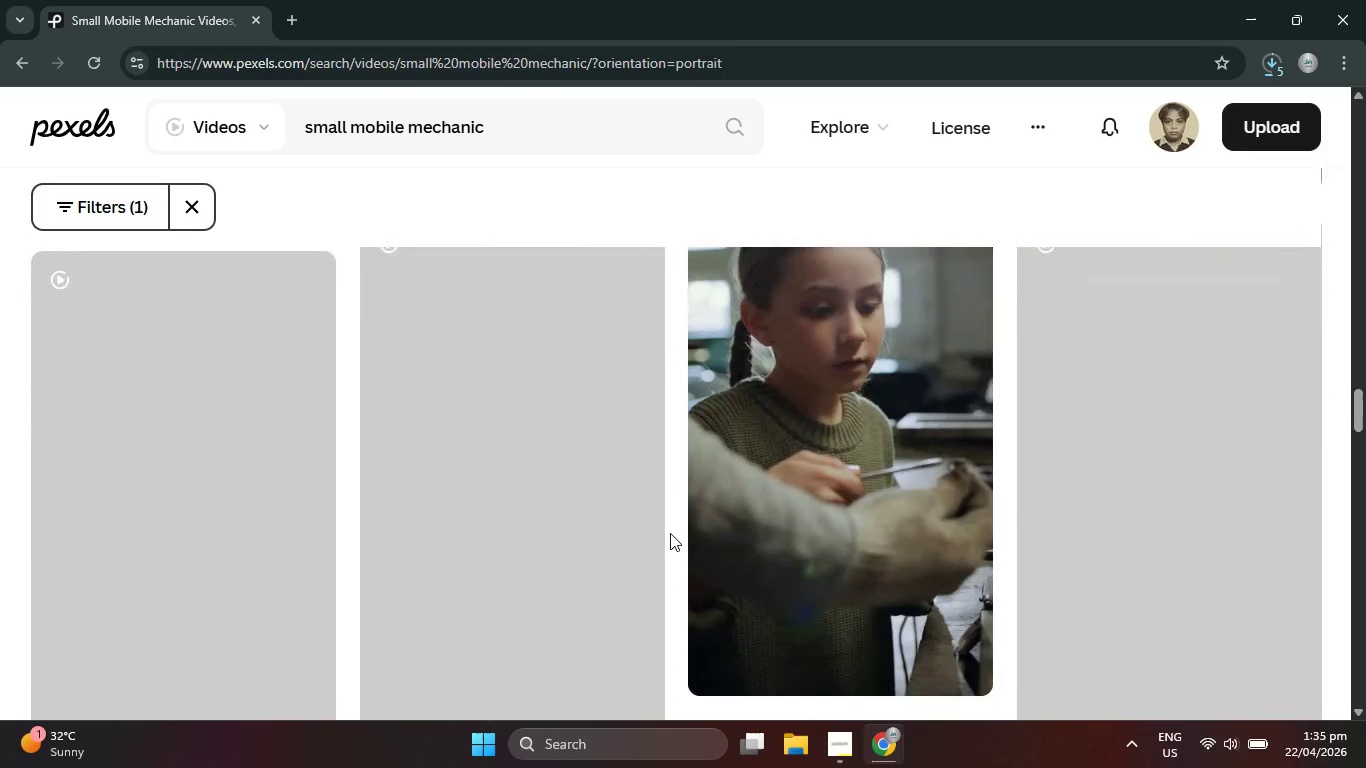 
wait(6.52)
 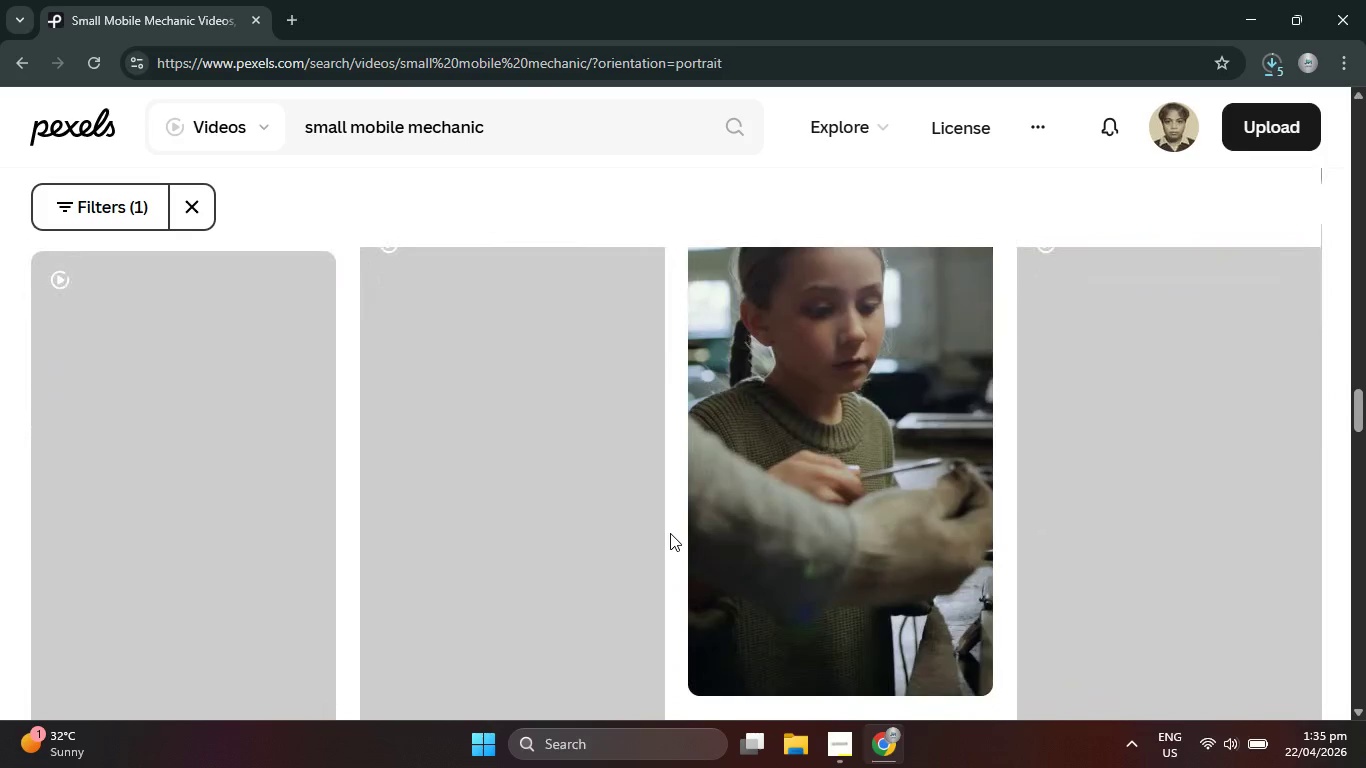 
scroll: coordinate [670, 533], scroll_direction: down, amount: 1.0
 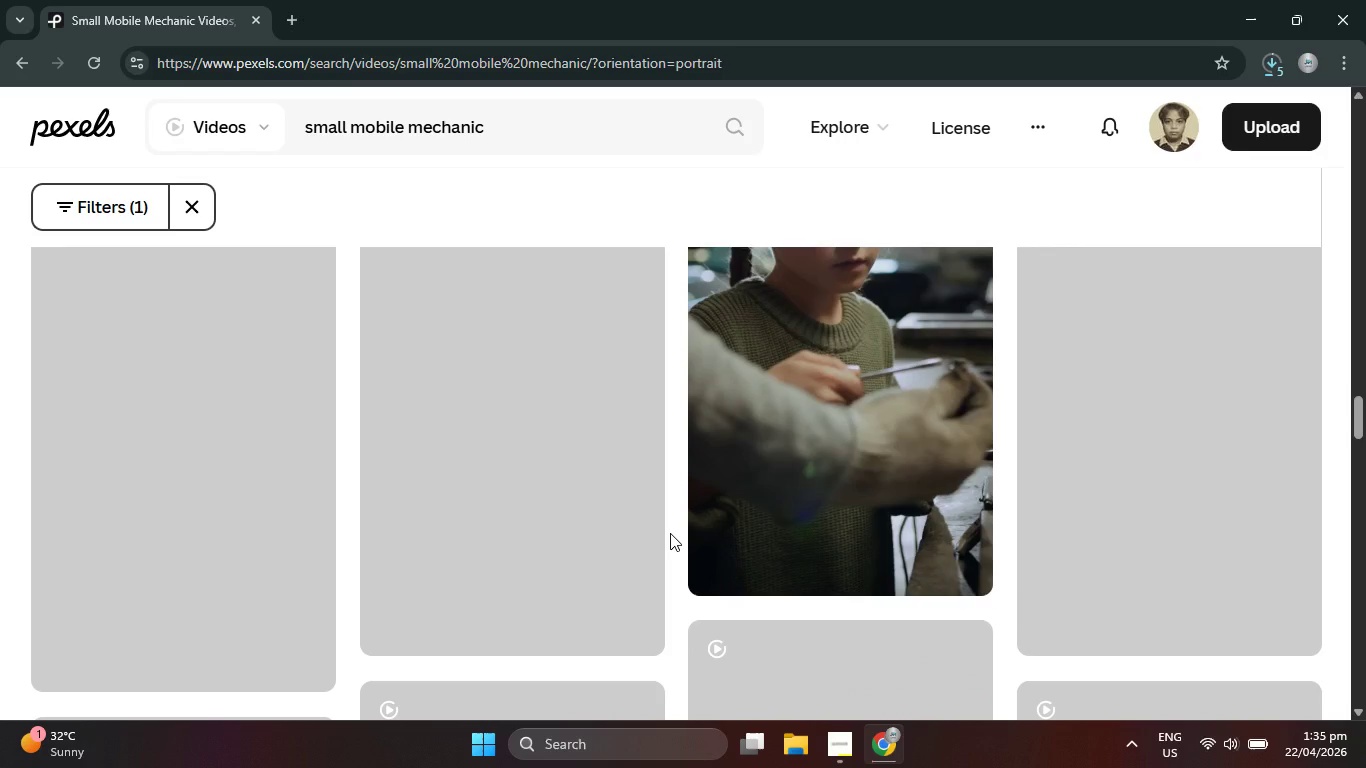 
wait(6.22)
 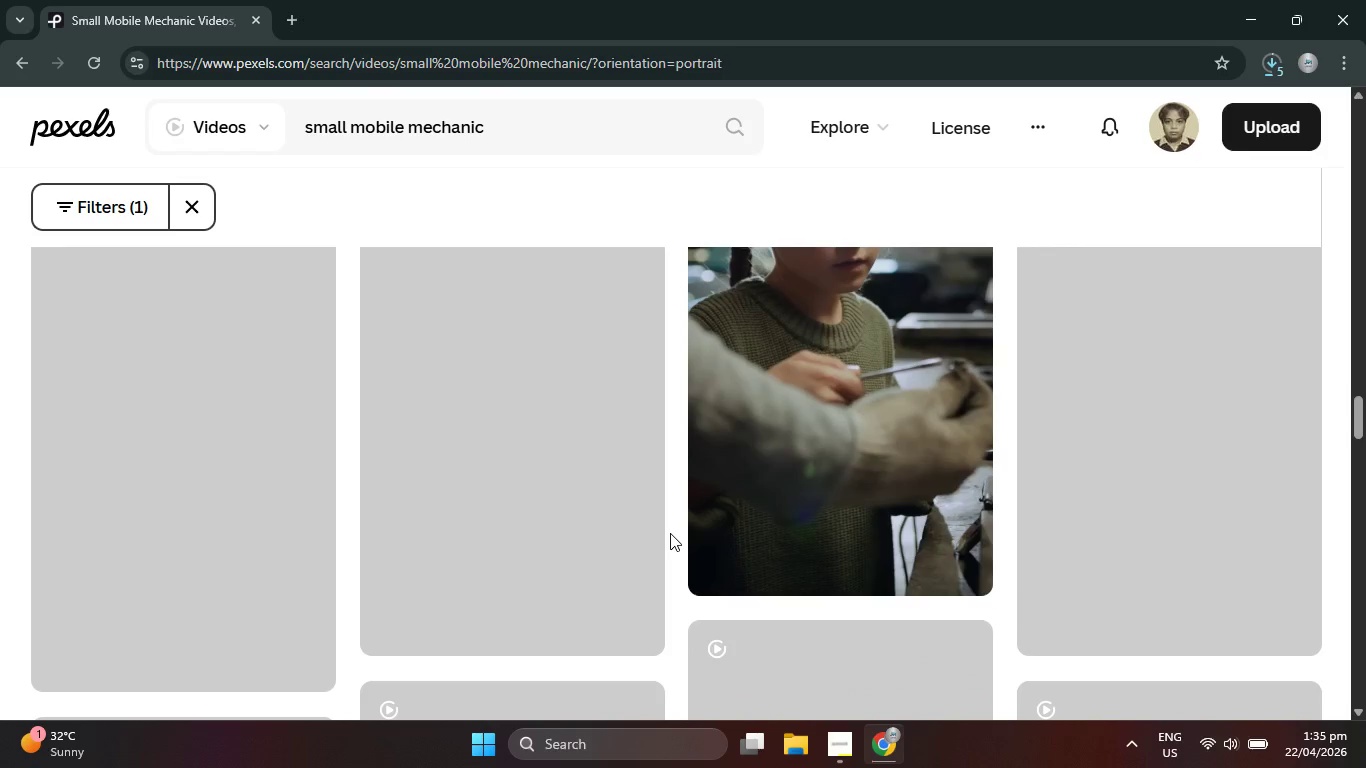 
scroll: coordinate [670, 533], scroll_direction: none, amount: 0.0
 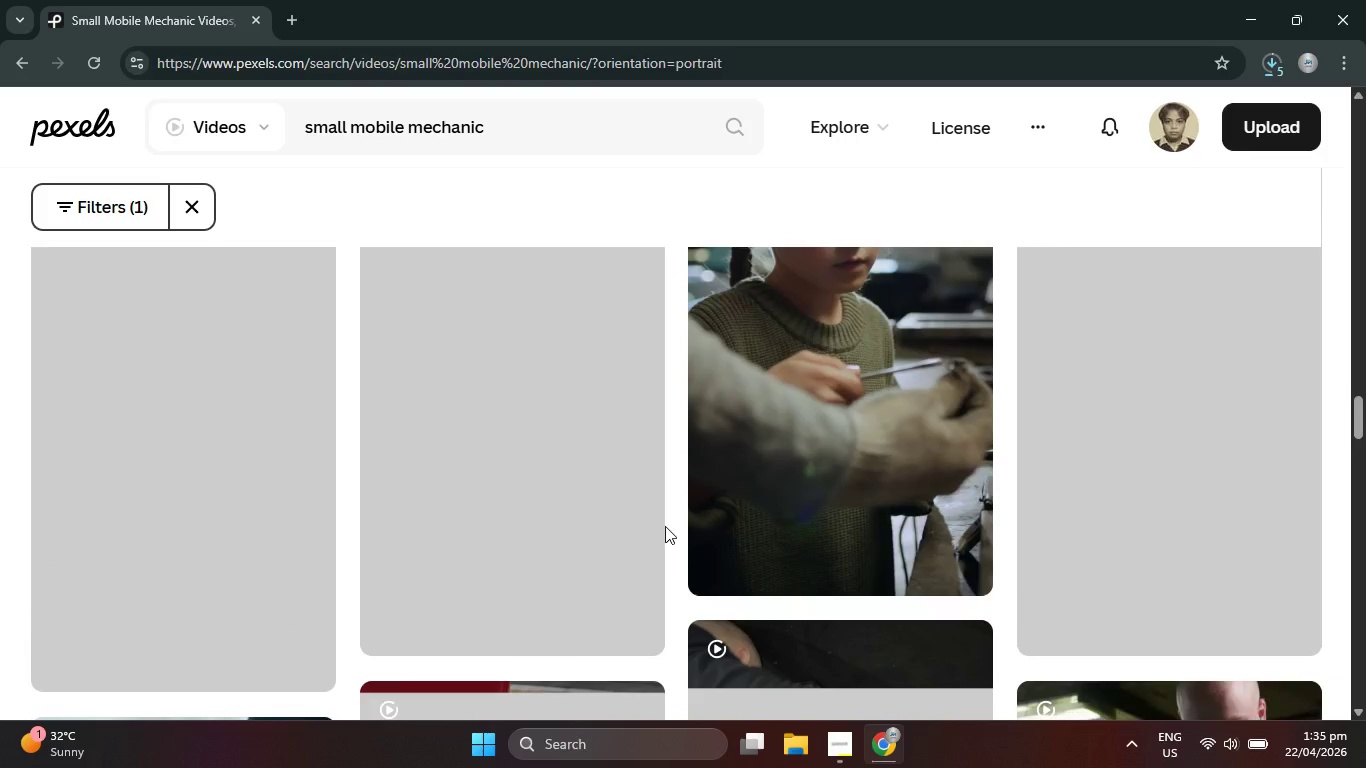 
scroll: coordinate [665, 526], scroll_direction: up, amount: 6.0
 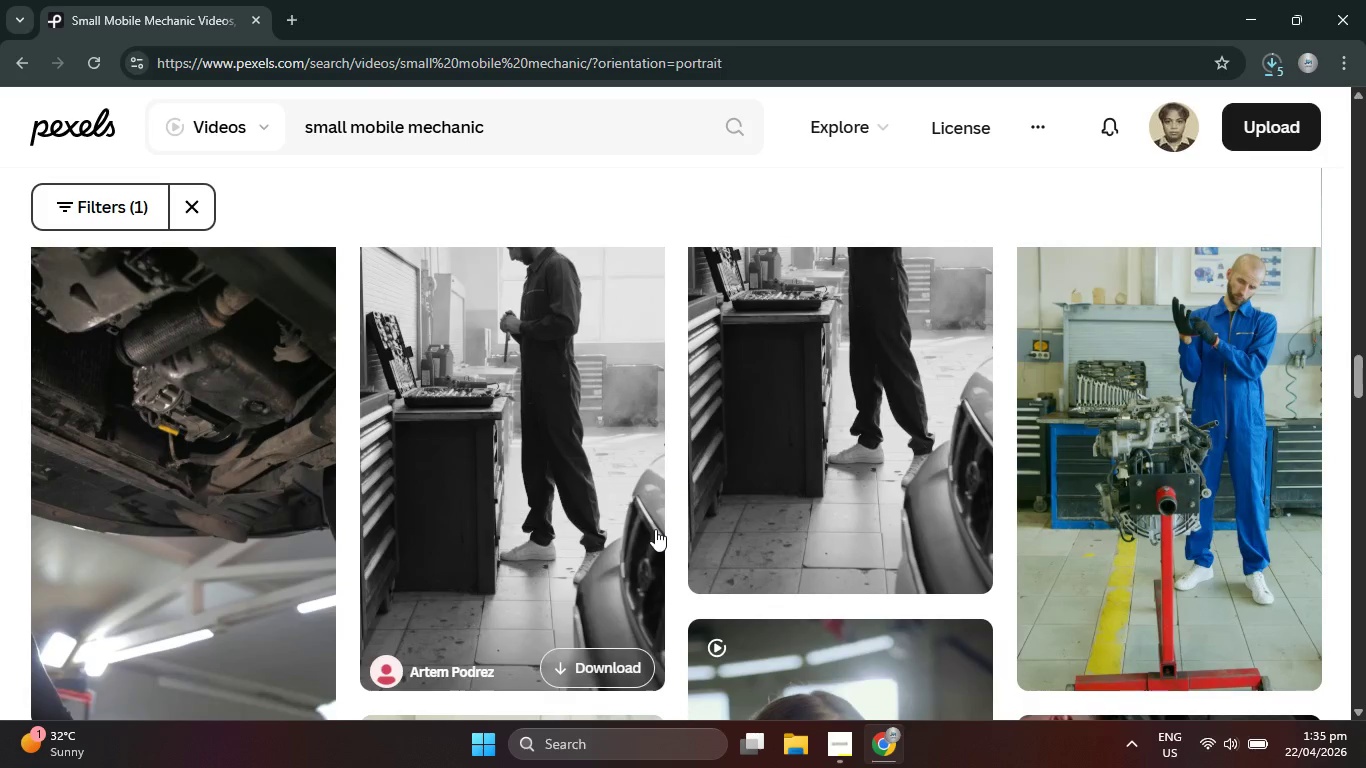 
scroll: coordinate [651, 526], scroll_direction: down, amount: 12.0
 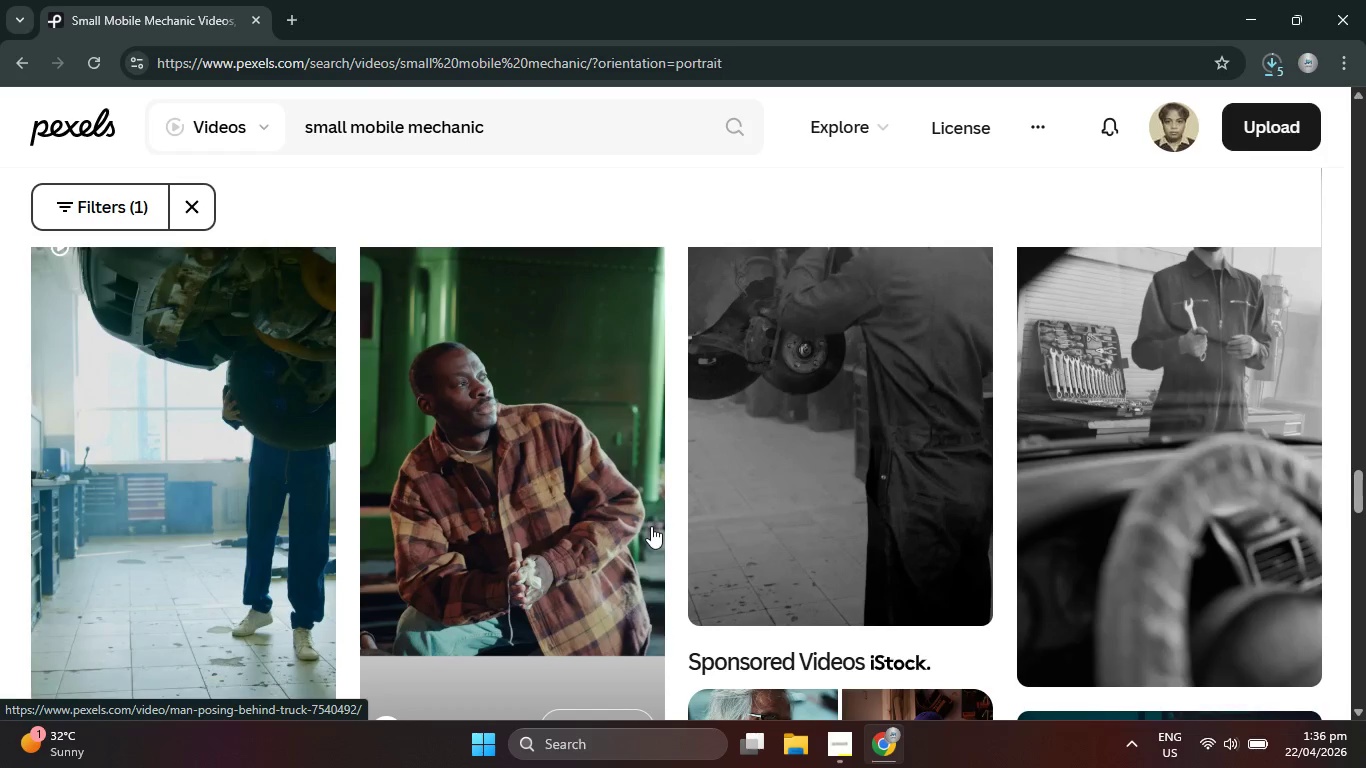 
wait(5.72)
 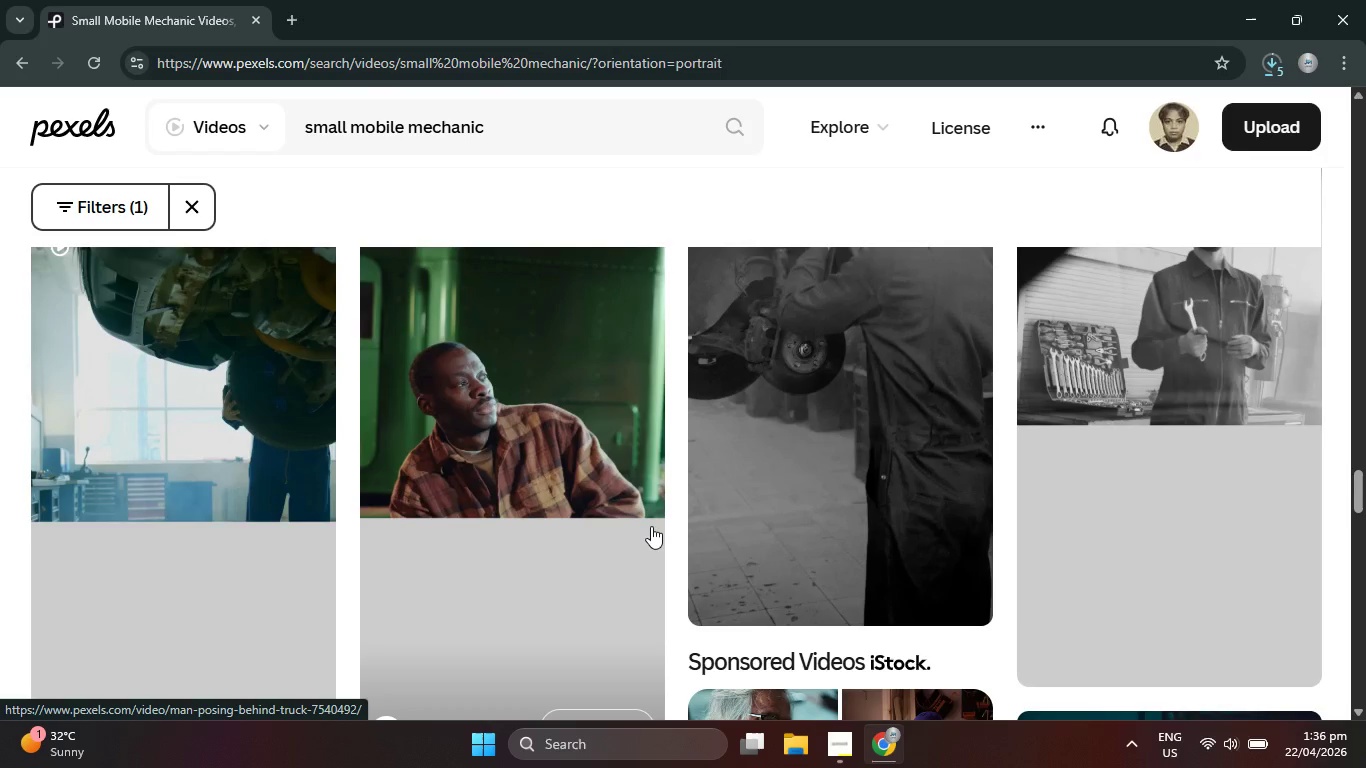 
scroll: coordinate [650, 526], scroll_direction: down, amount: 12.0
 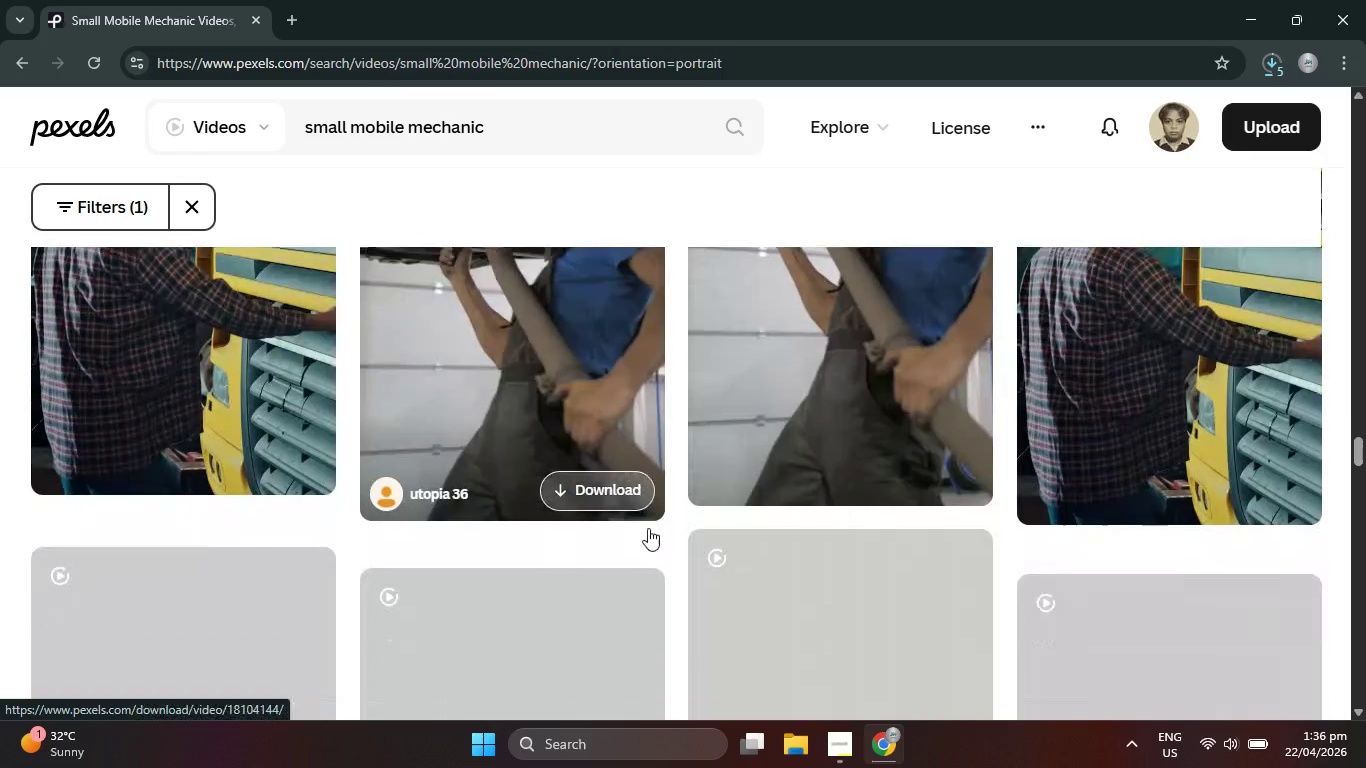 
scroll: coordinate [657, 506], scroll_direction: down, amount: 7.0
 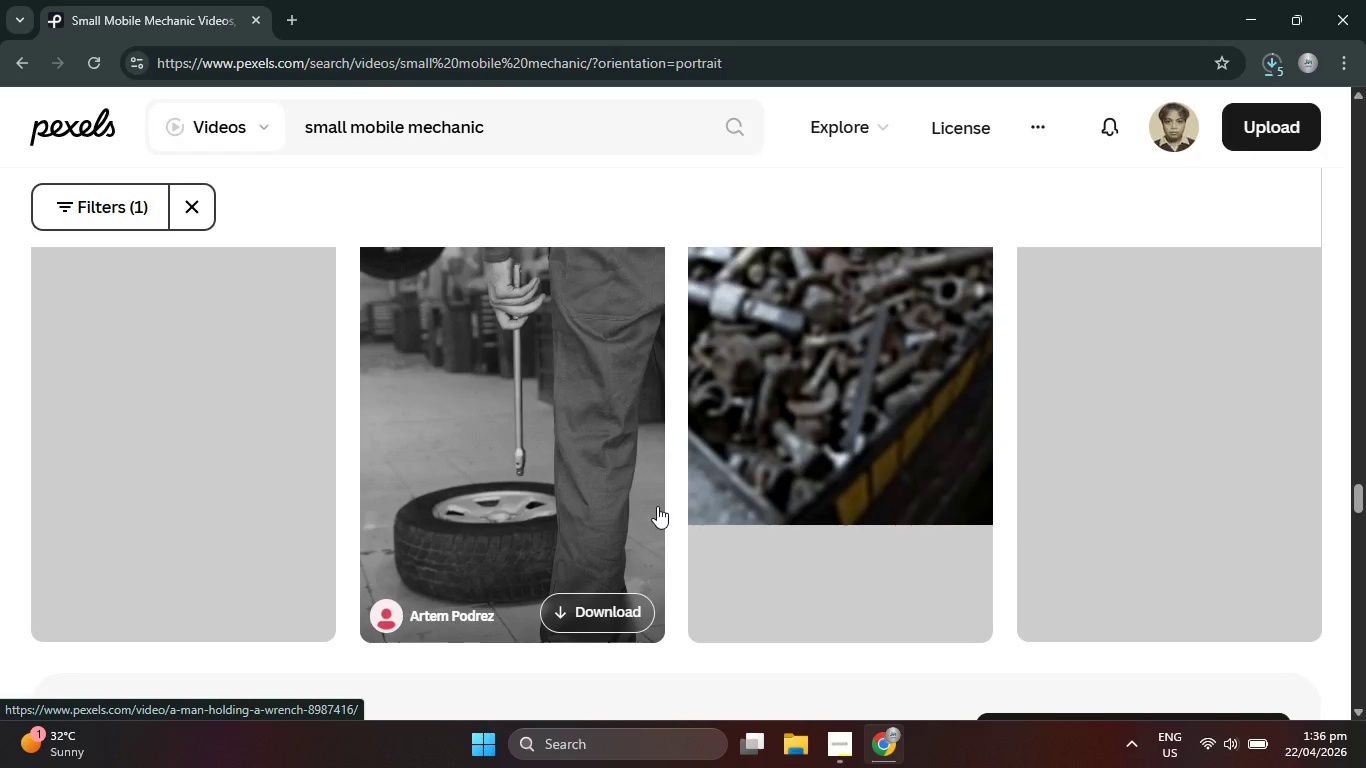 
scroll: coordinate [660, 505], scroll_direction: up, amount: 5.0
 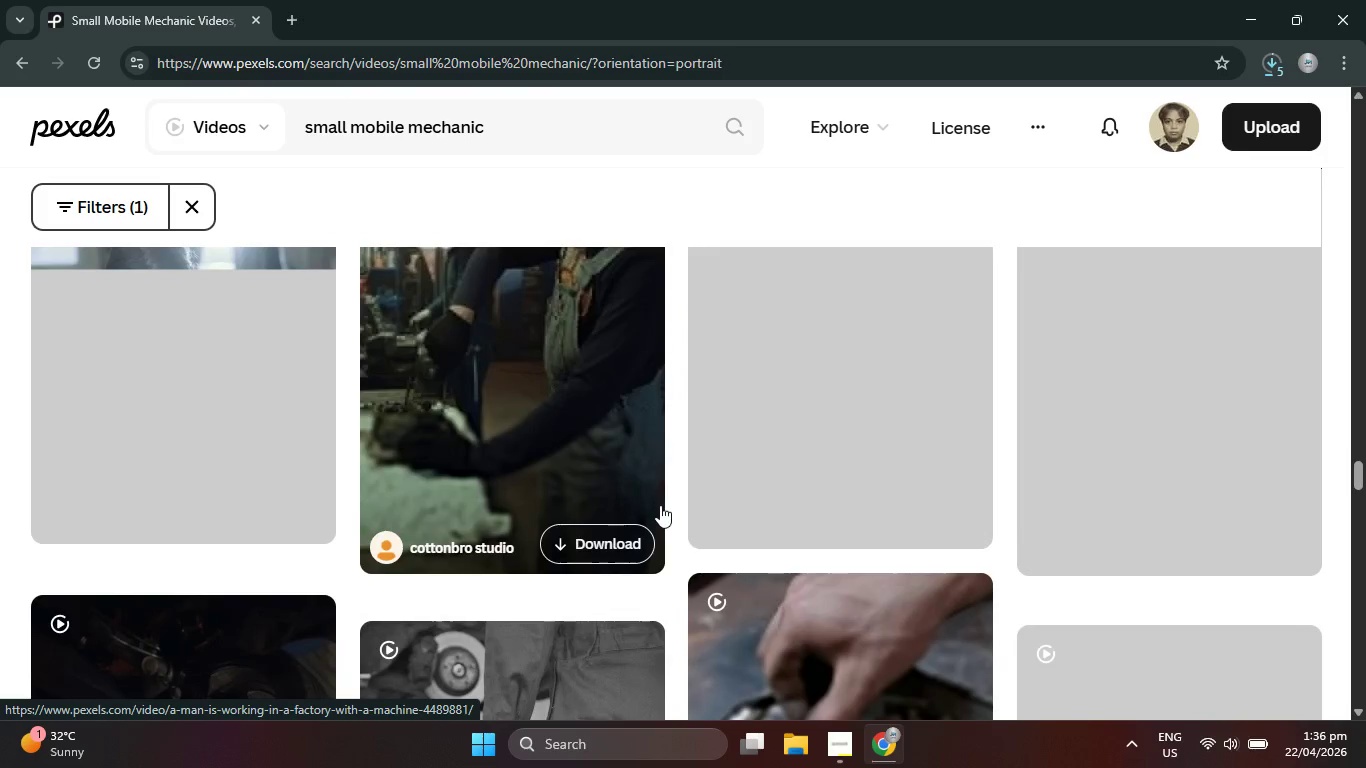 
scroll: coordinate [651, 537], scroll_direction: down, amount: 4.0
 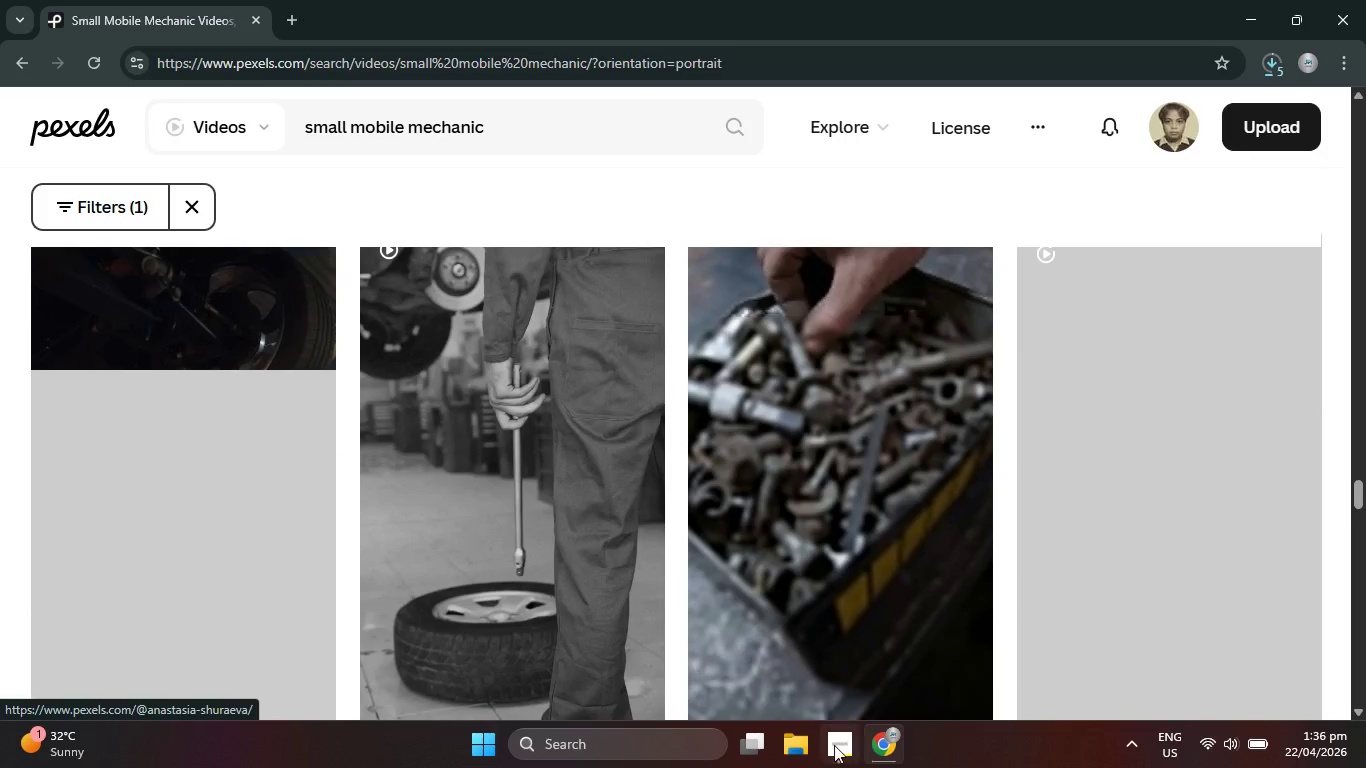 
left_click([834, 745])